 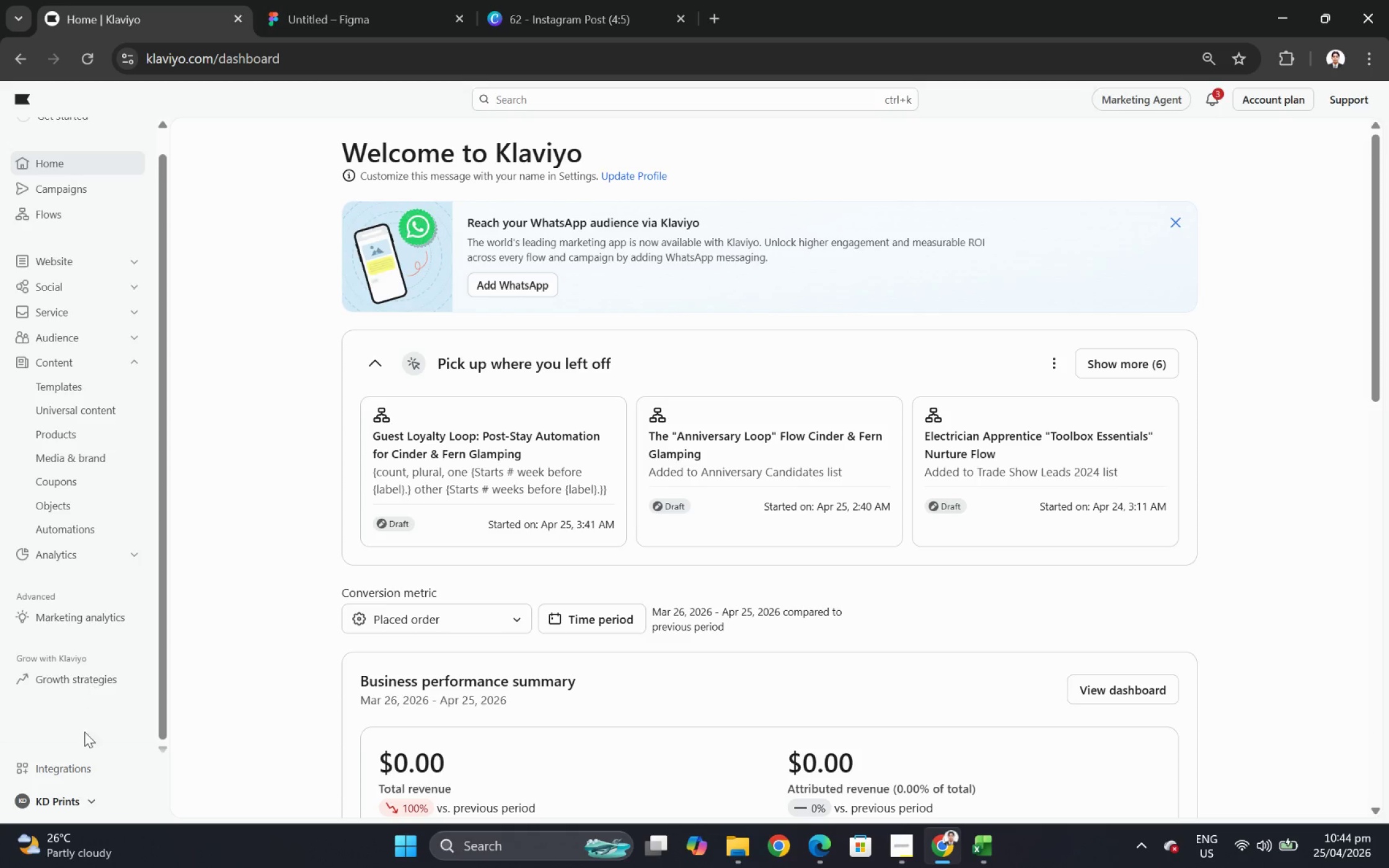 
left_click([74, 770])
 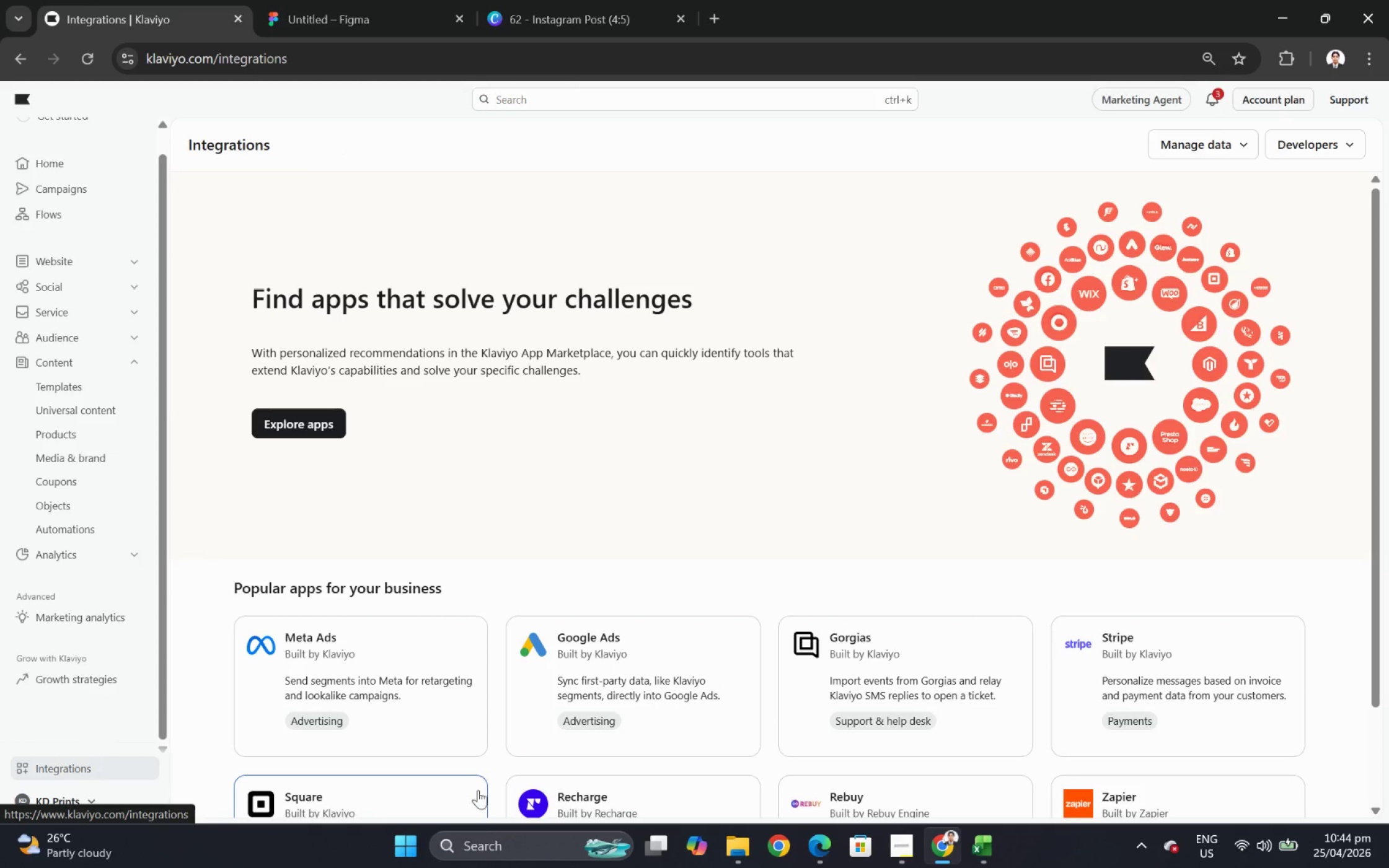 
wait(6.52)
 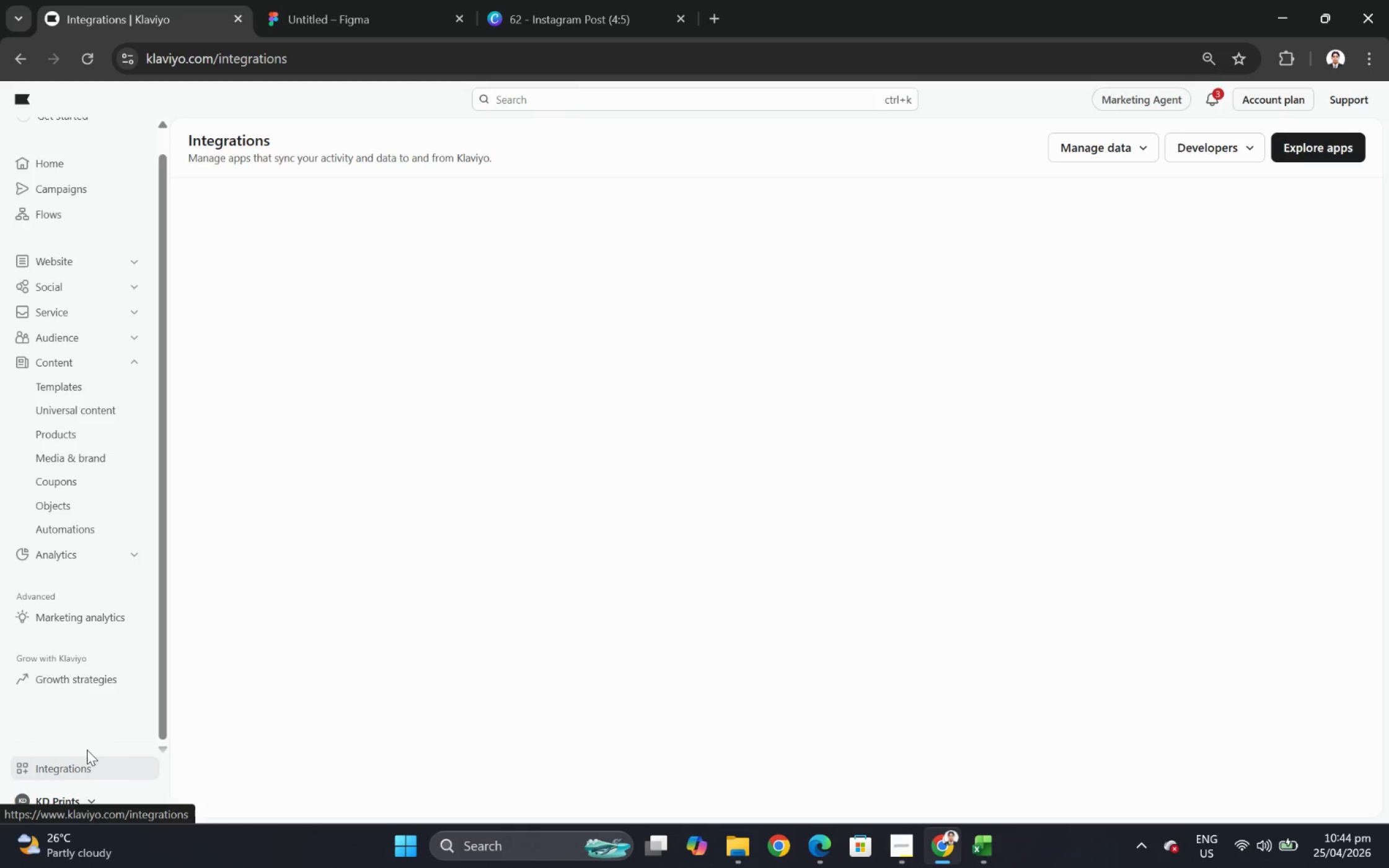 
left_click([981, 844])
 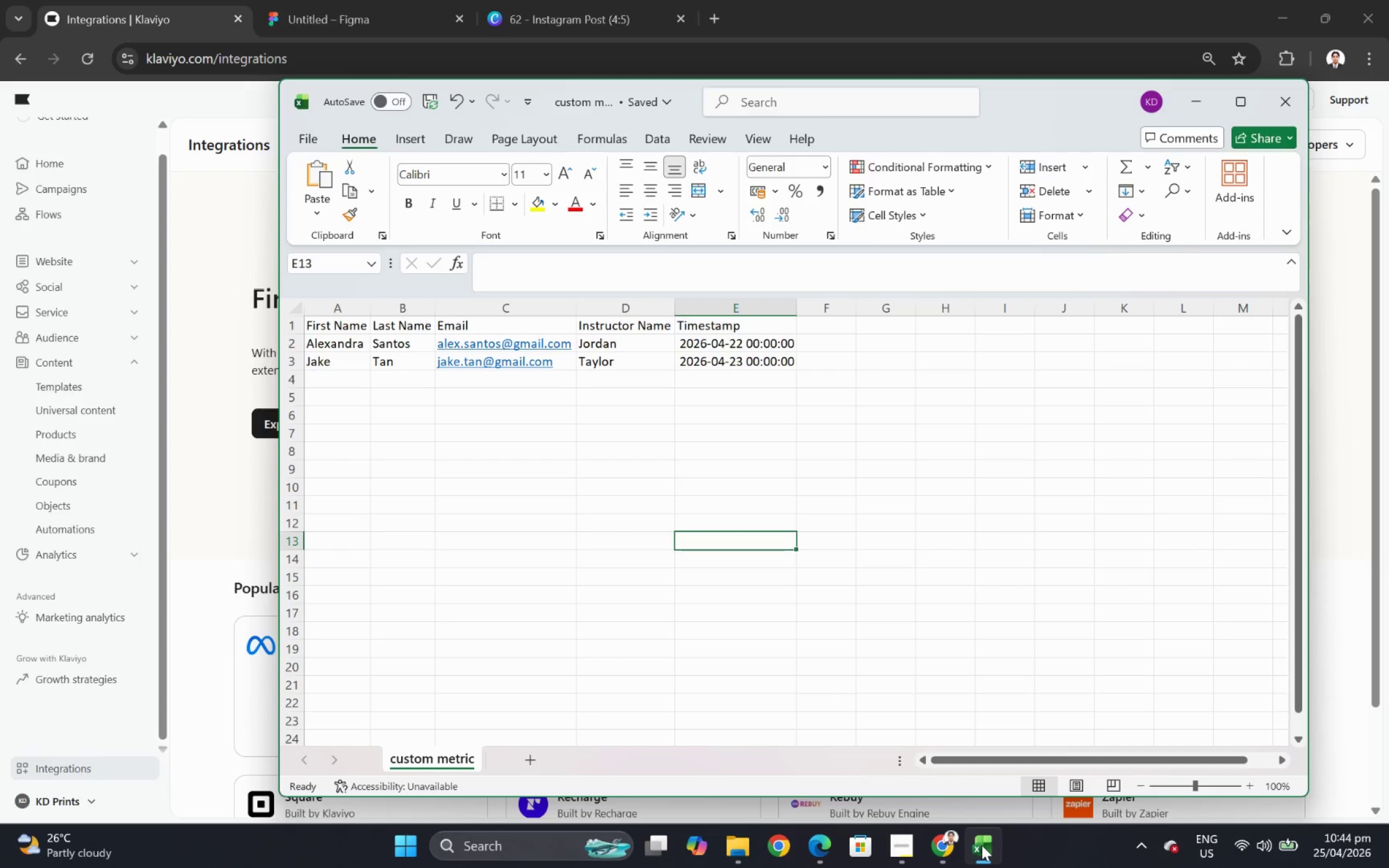 
wait(13.81)
 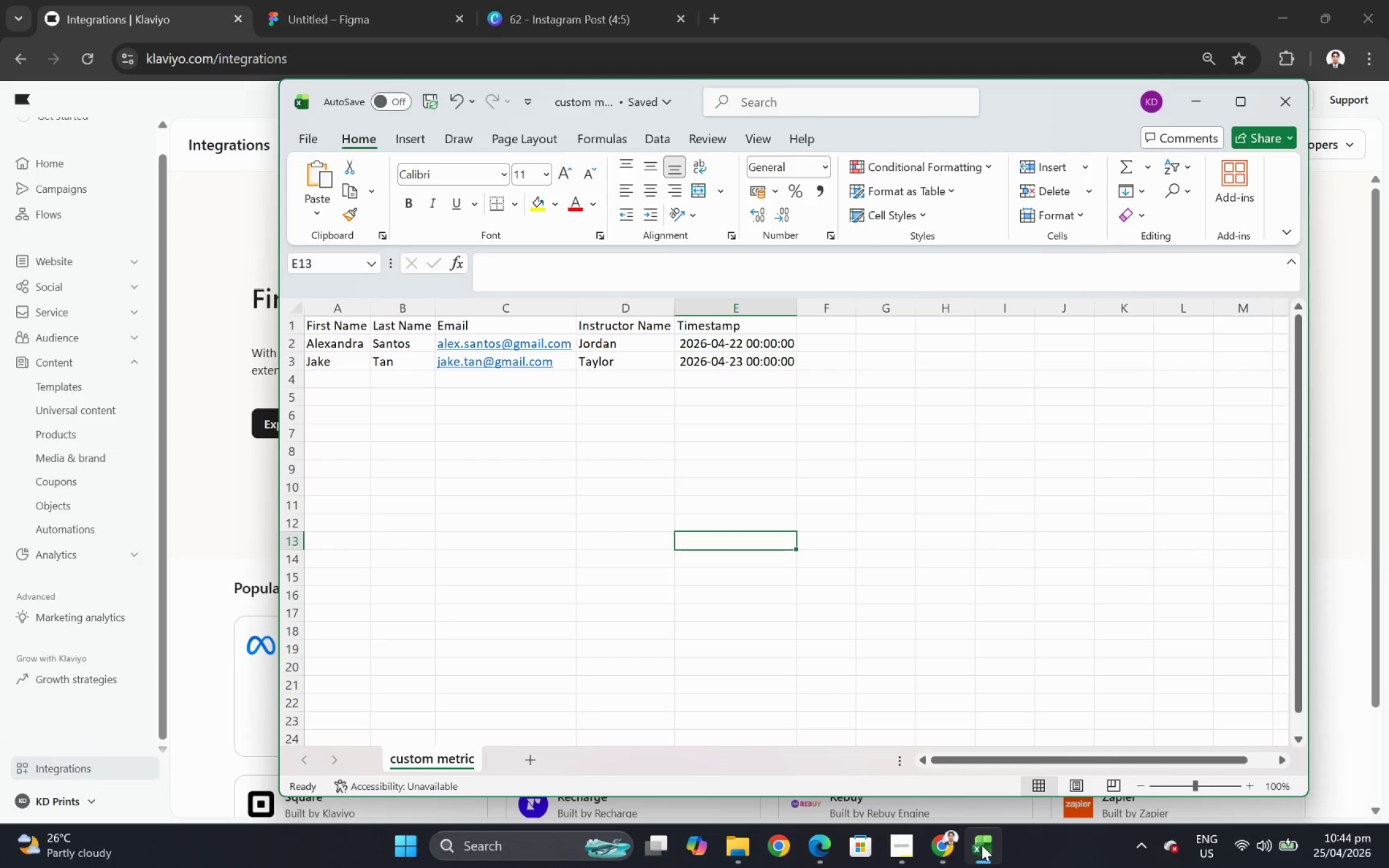 
left_click([981, 843])
 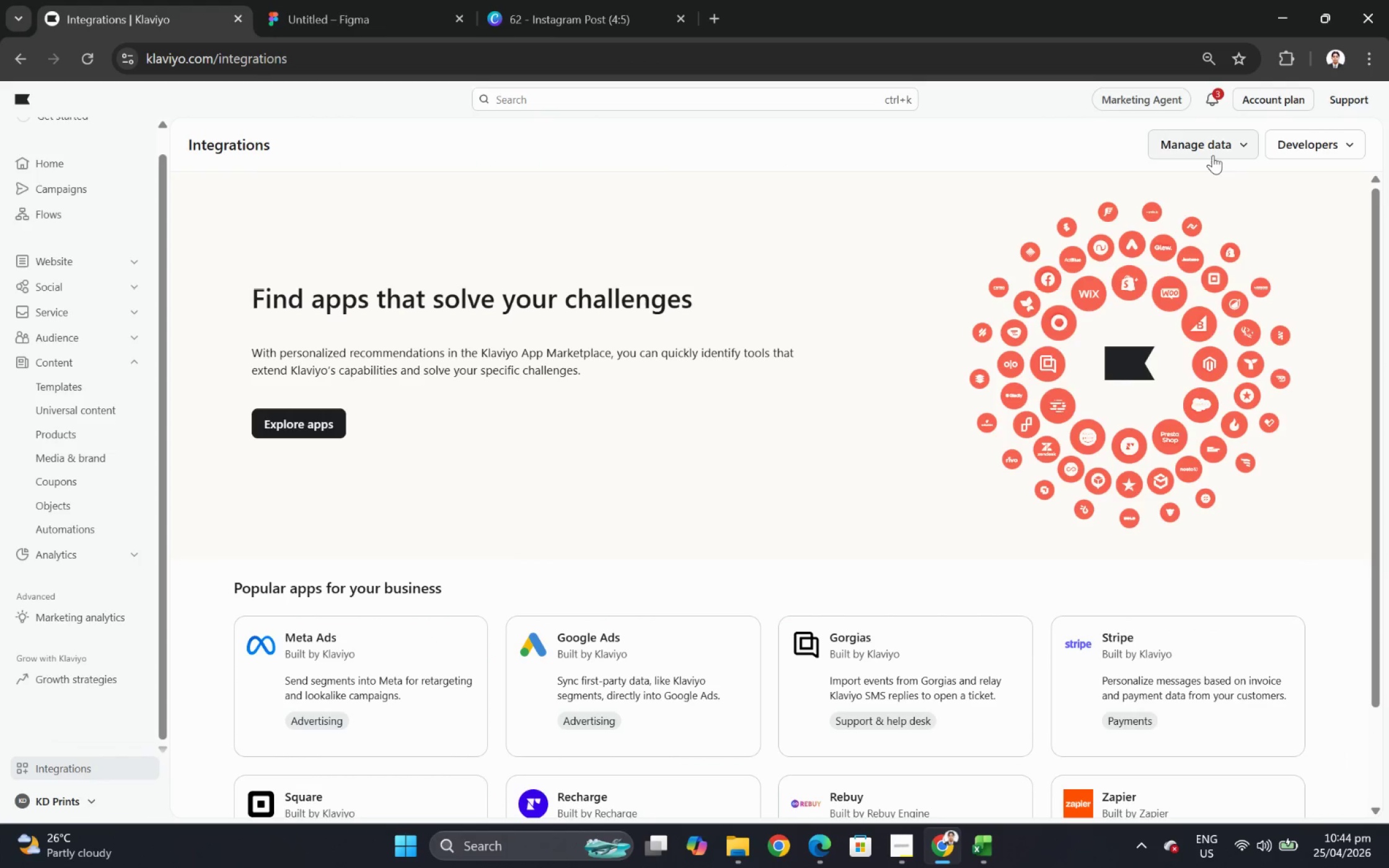 
left_click([1204, 177])
 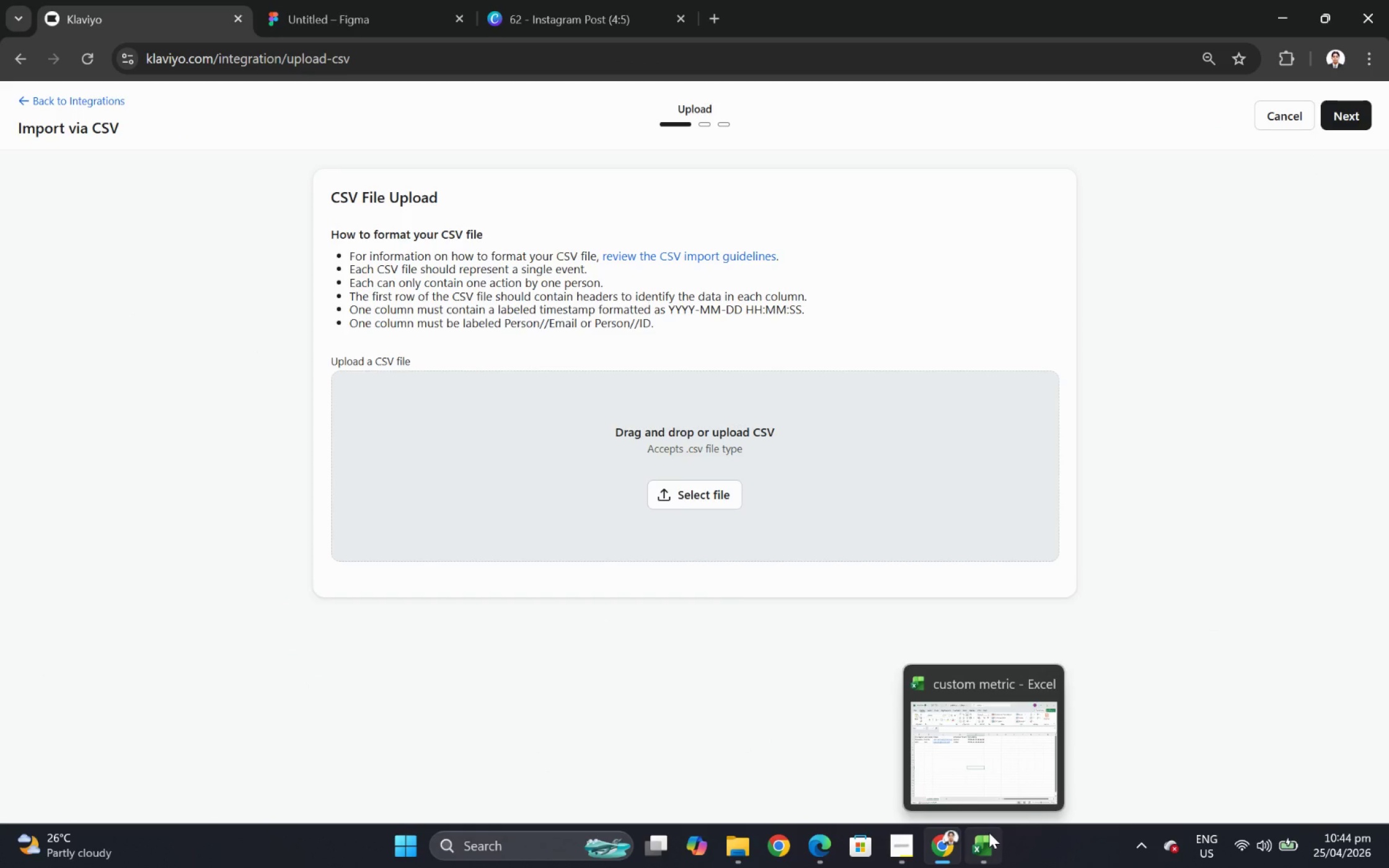 
wait(9.75)
 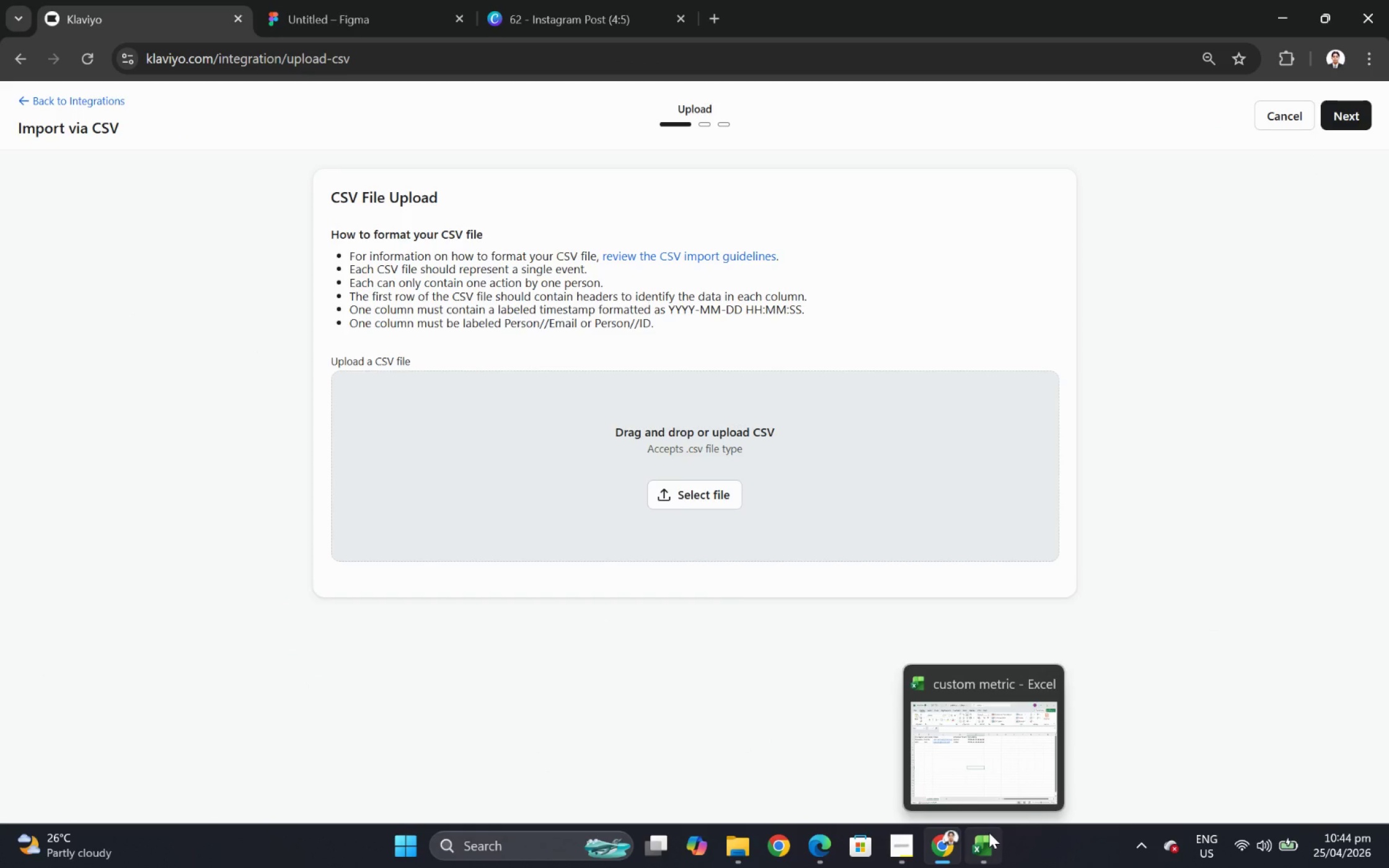 
left_click([989, 844])
 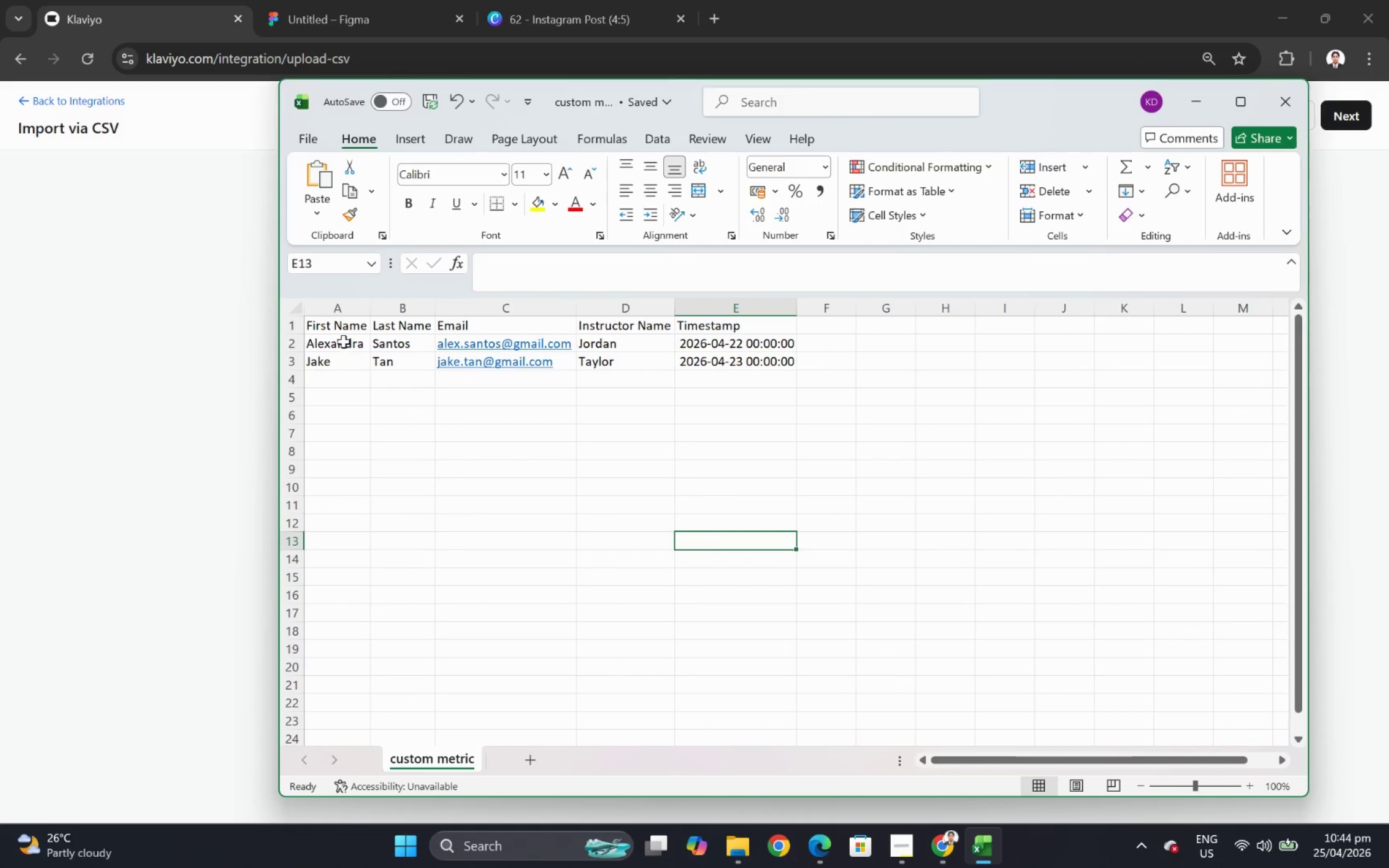 
double_click([335, 329])
 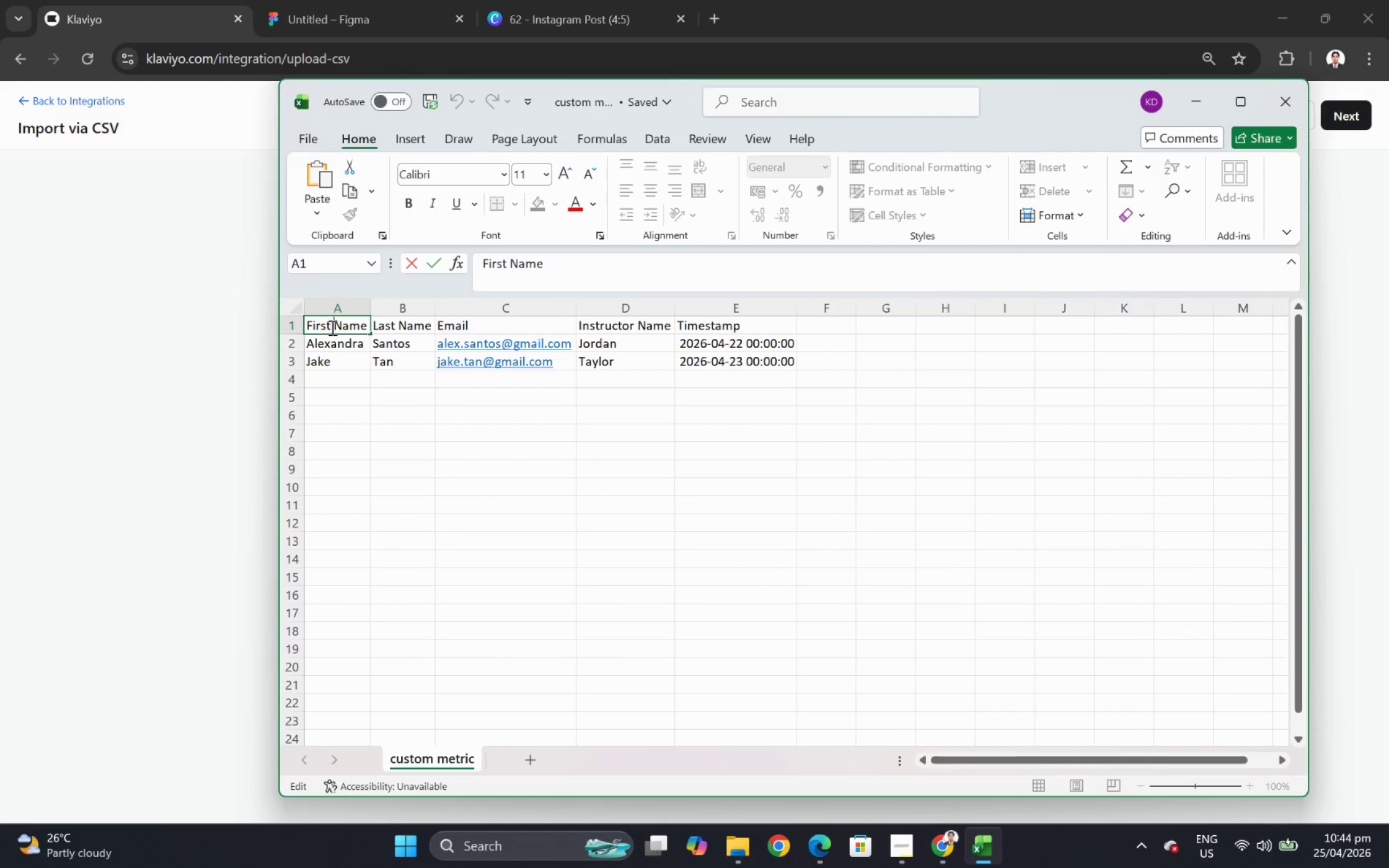 
left_click([332, 327])
 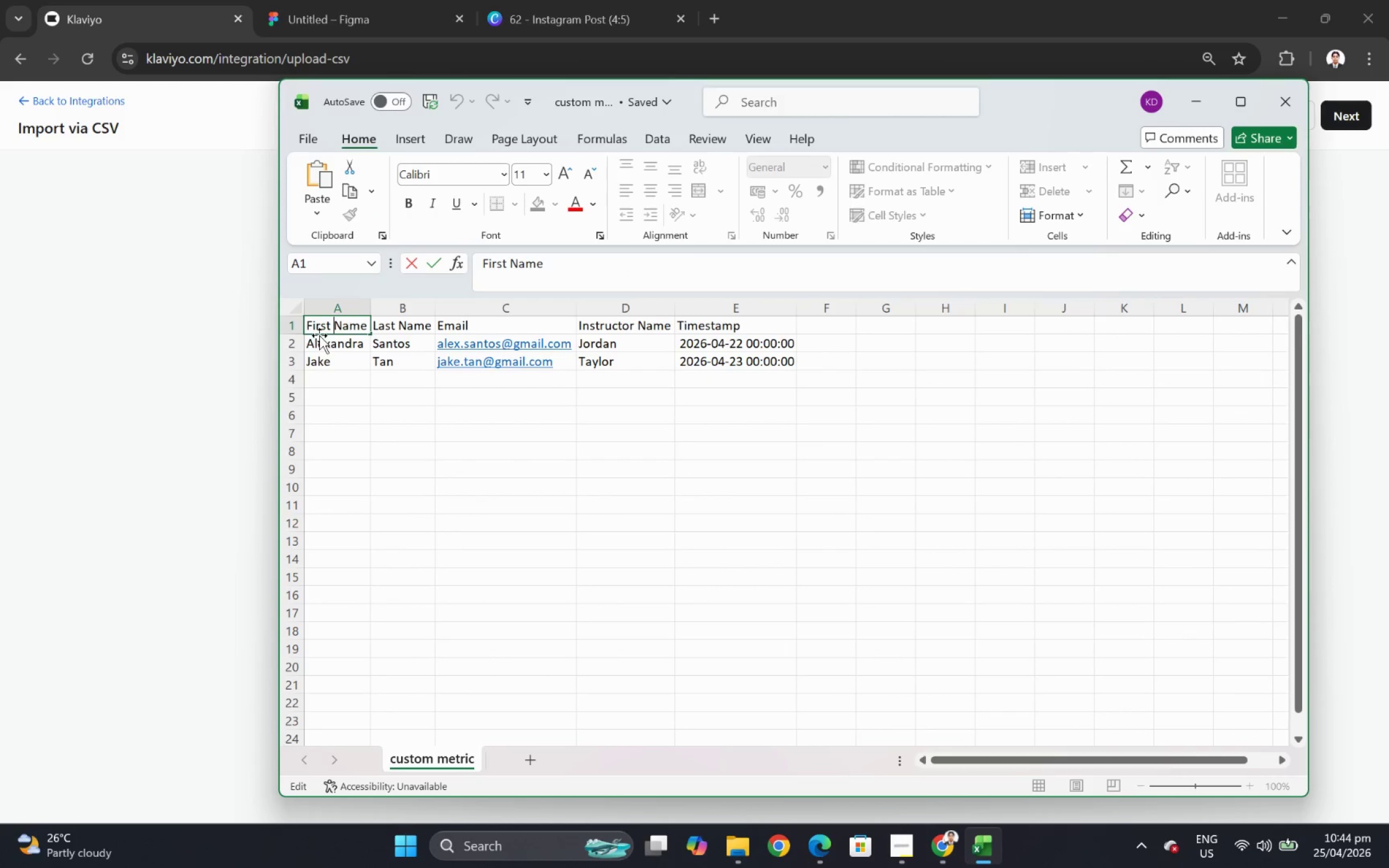 
left_click([309, 328])
 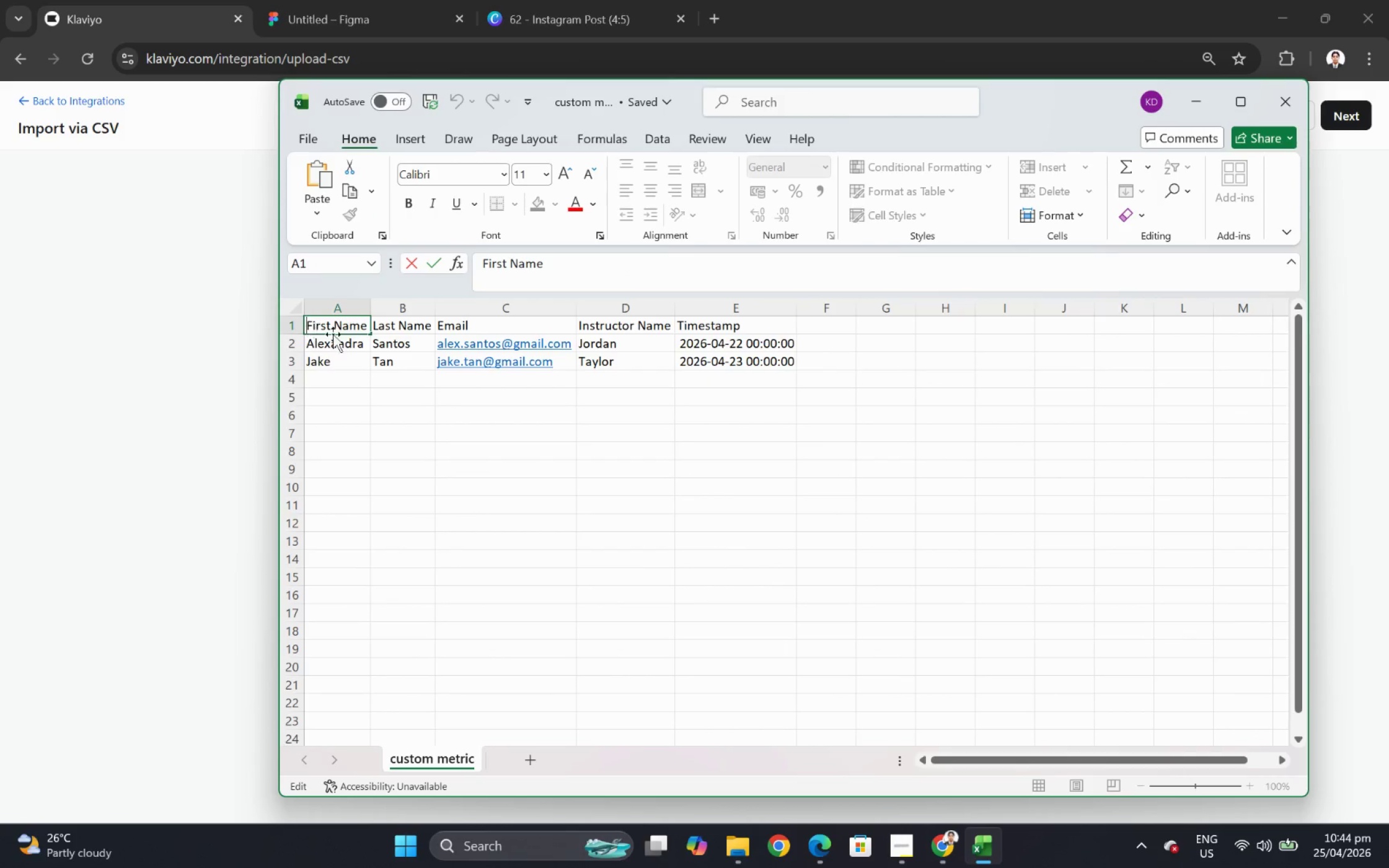 
key(Alt+AltLeft)
 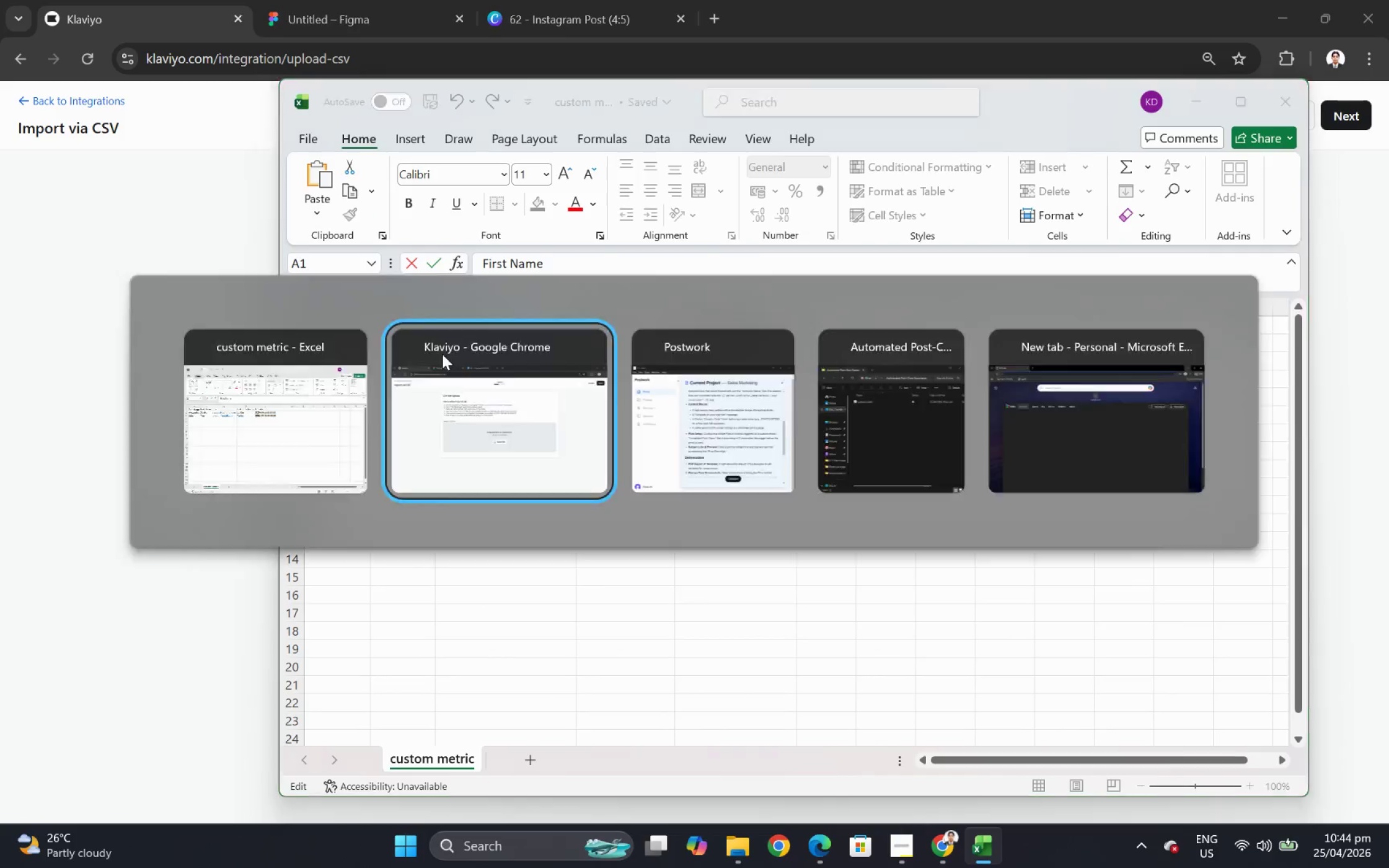 
key(Alt+Tab)
 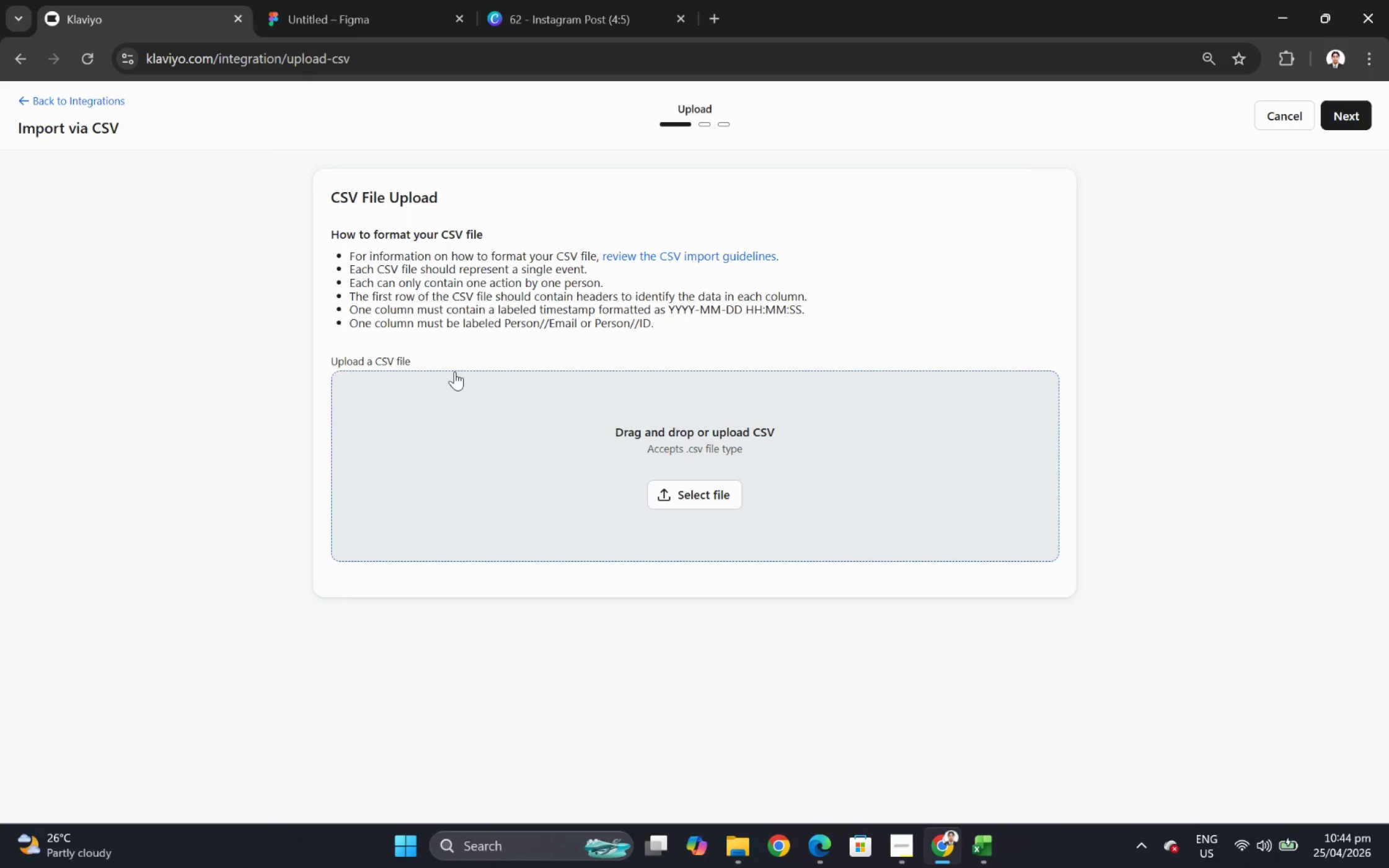 
key(Alt+AltLeft)
 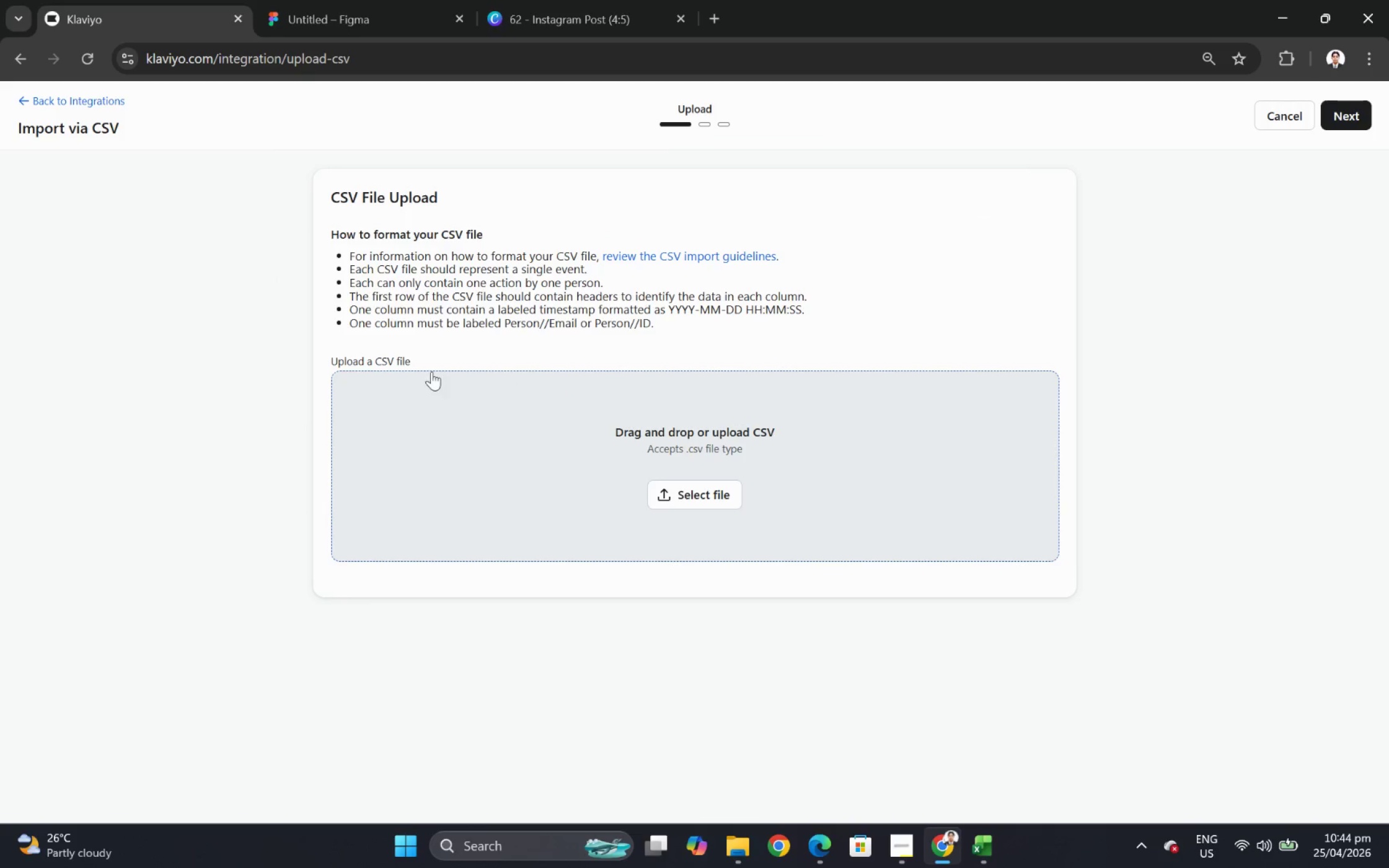 
key(Tab)
type(Person//)
 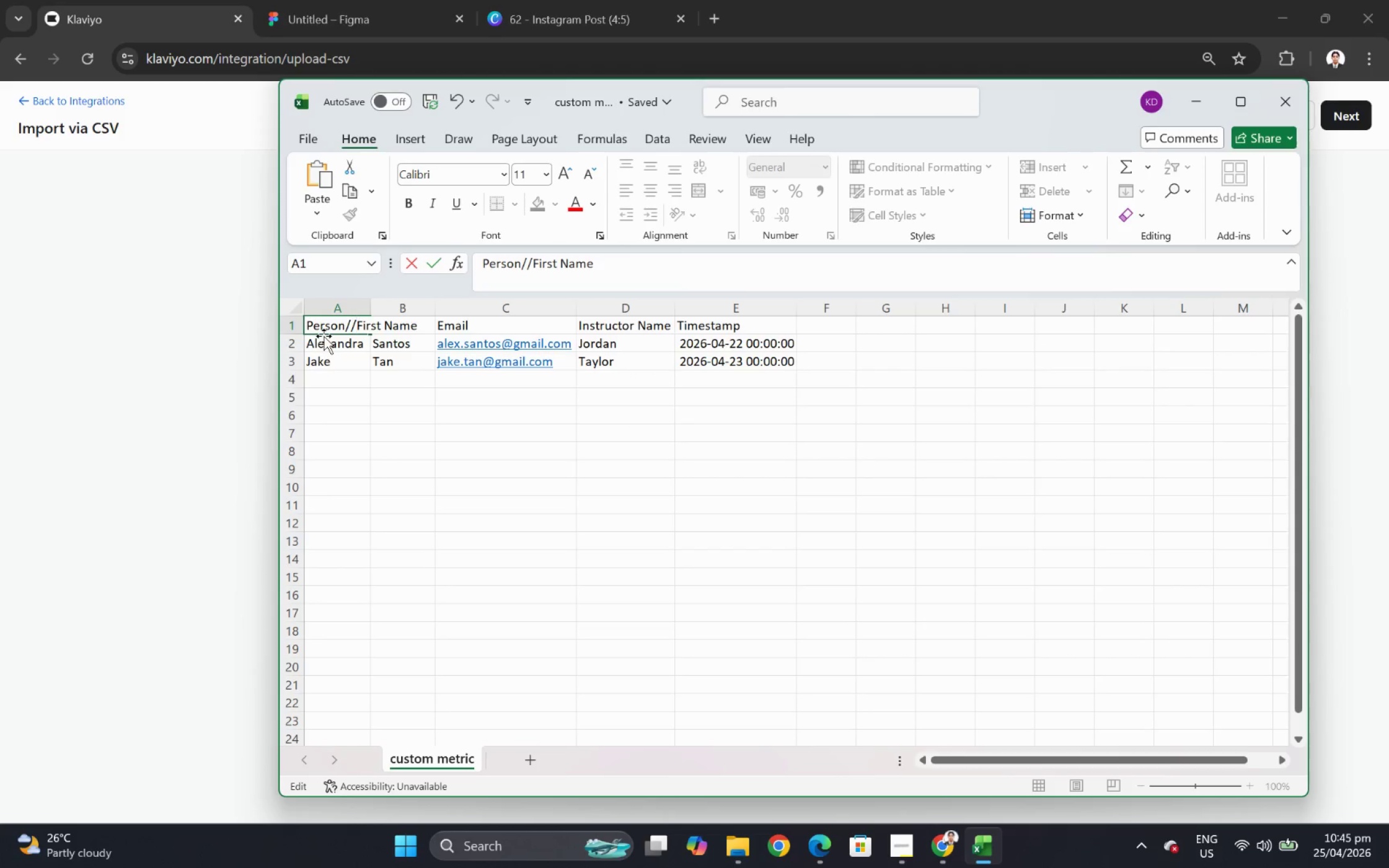 
double_click([444, 331])
 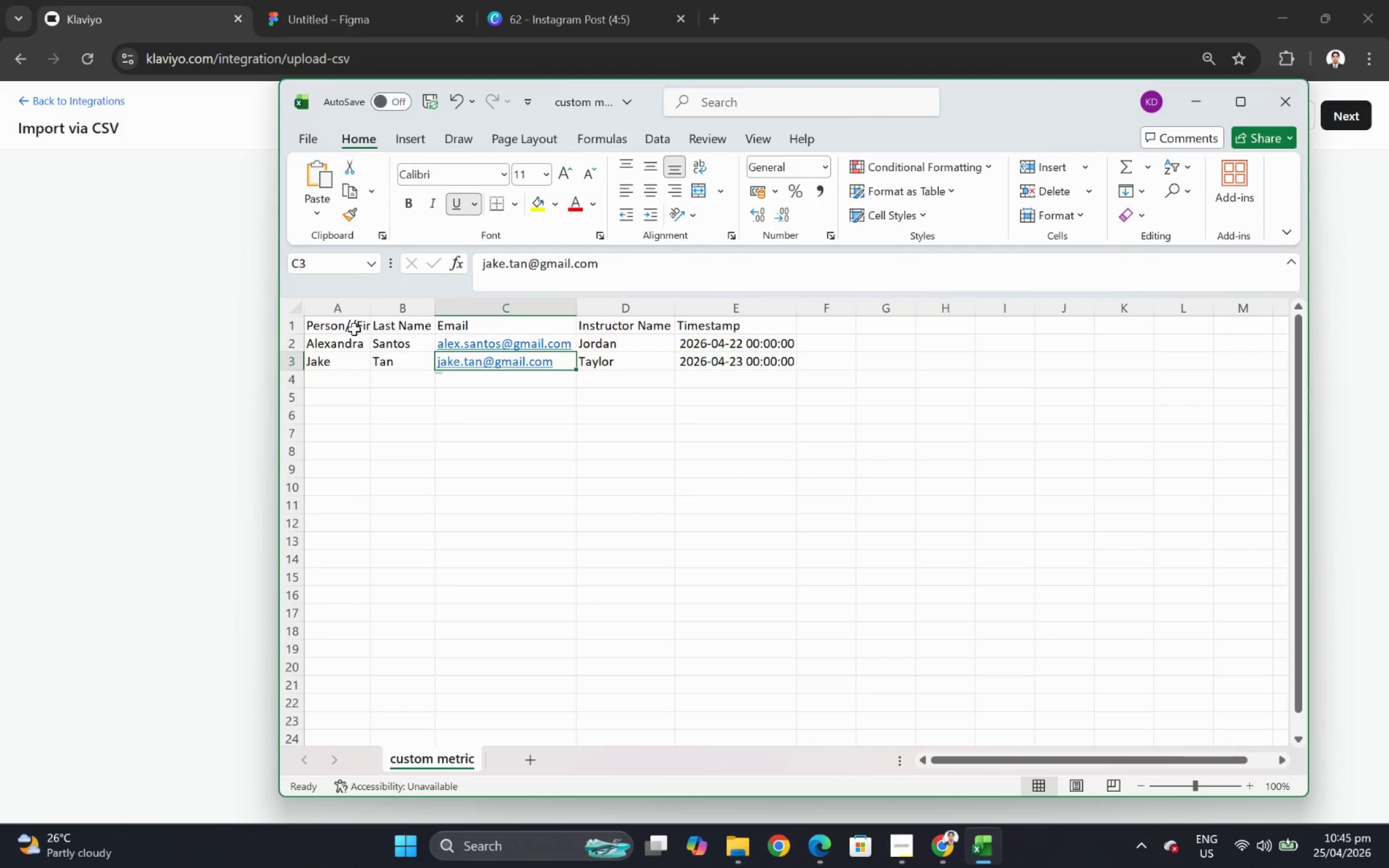 
double_click([354, 329])
 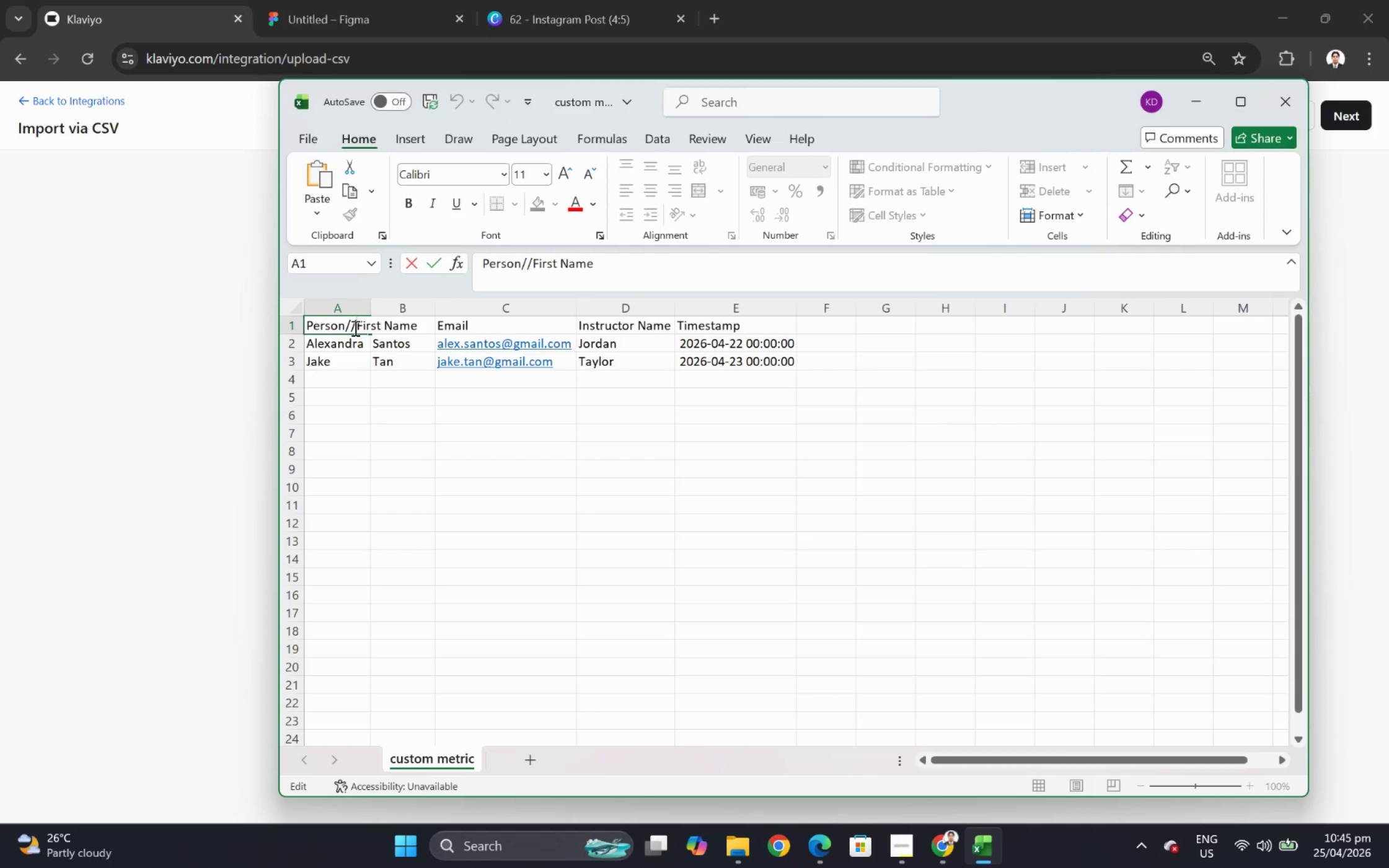 
left_click_drag(start_coordinate=[354, 328], to_coordinate=[317, 329])
 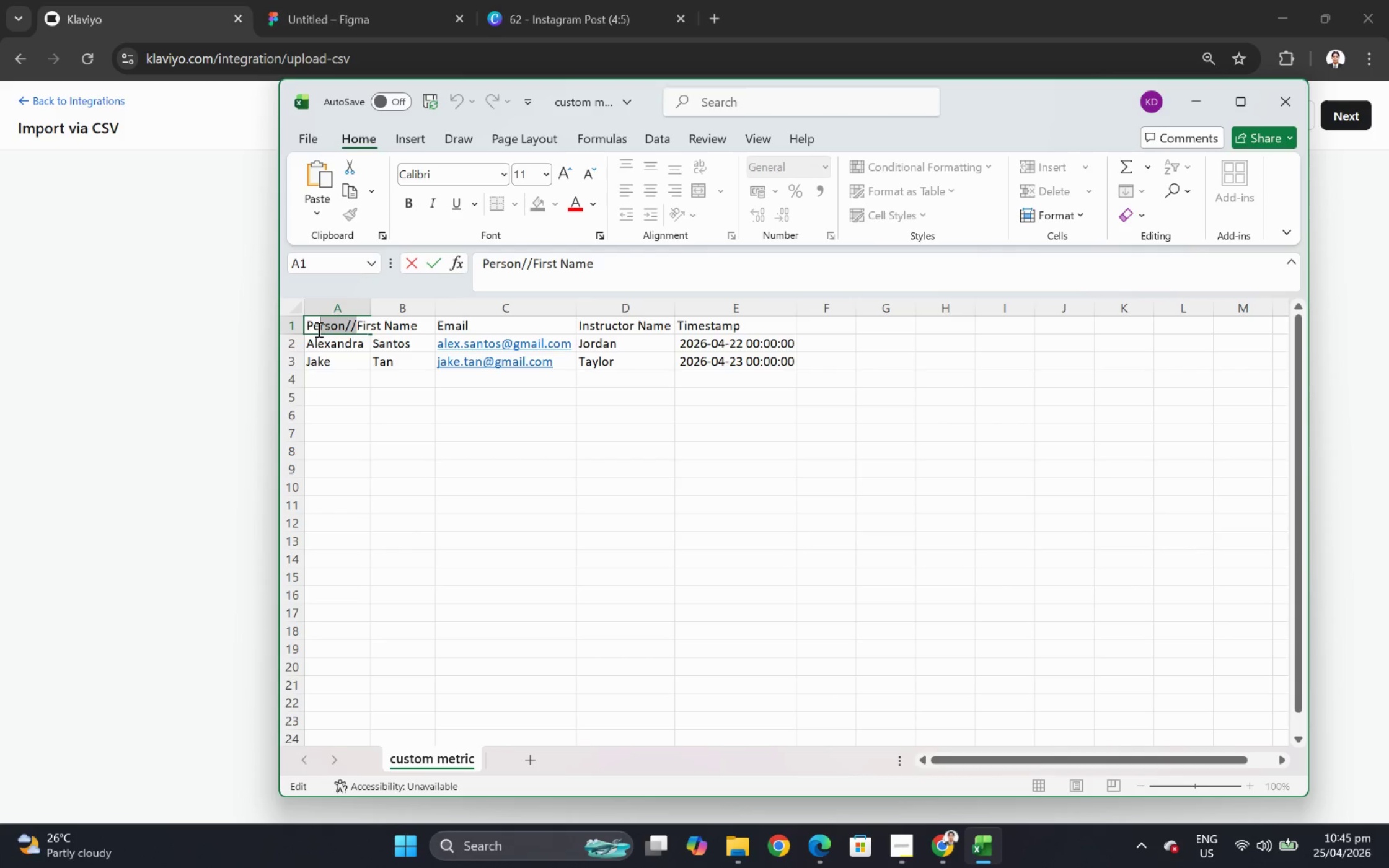 
key(Control+ControlLeft)
 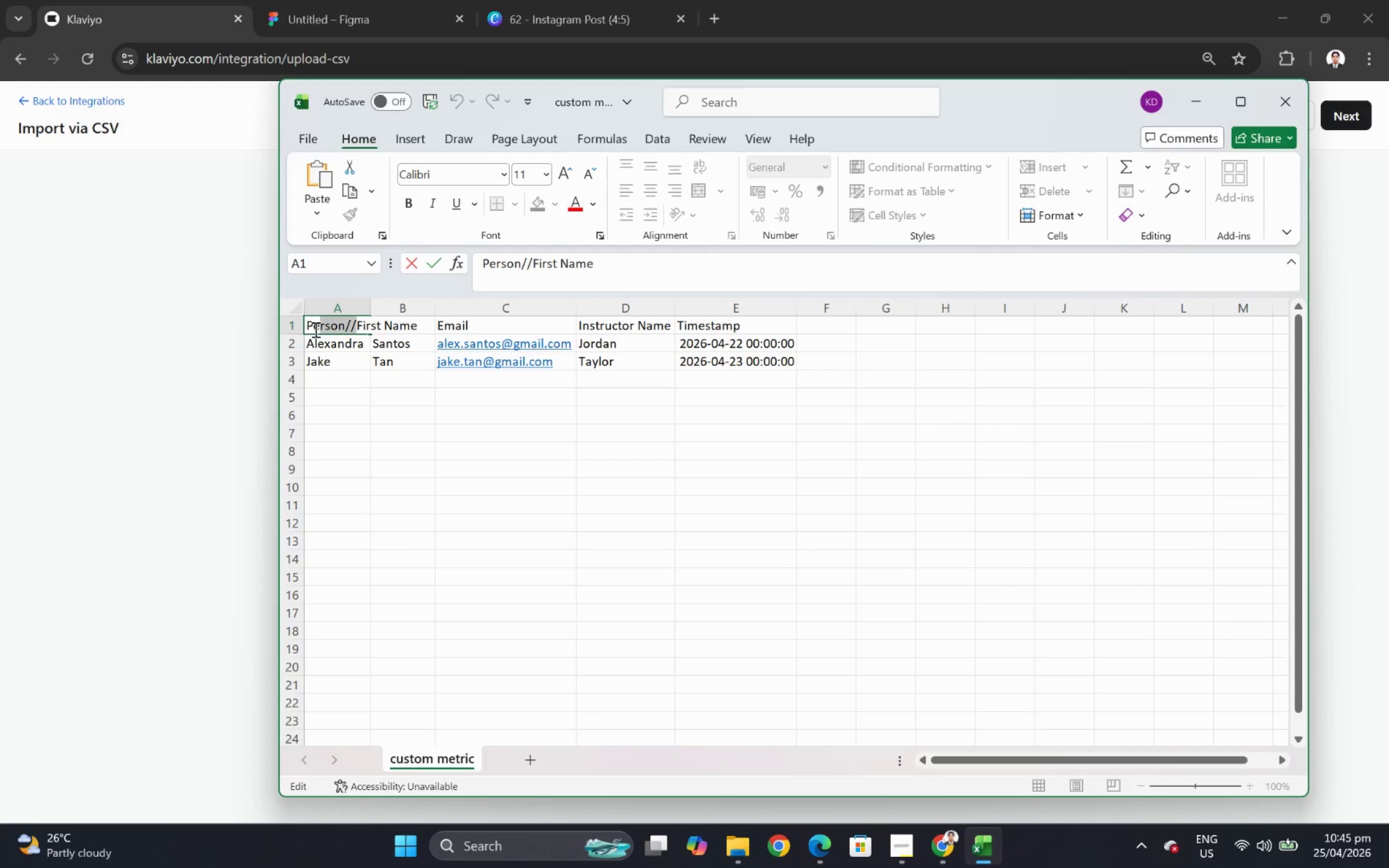 
hold_key(key=ShiftLeft, duration=0.47)